 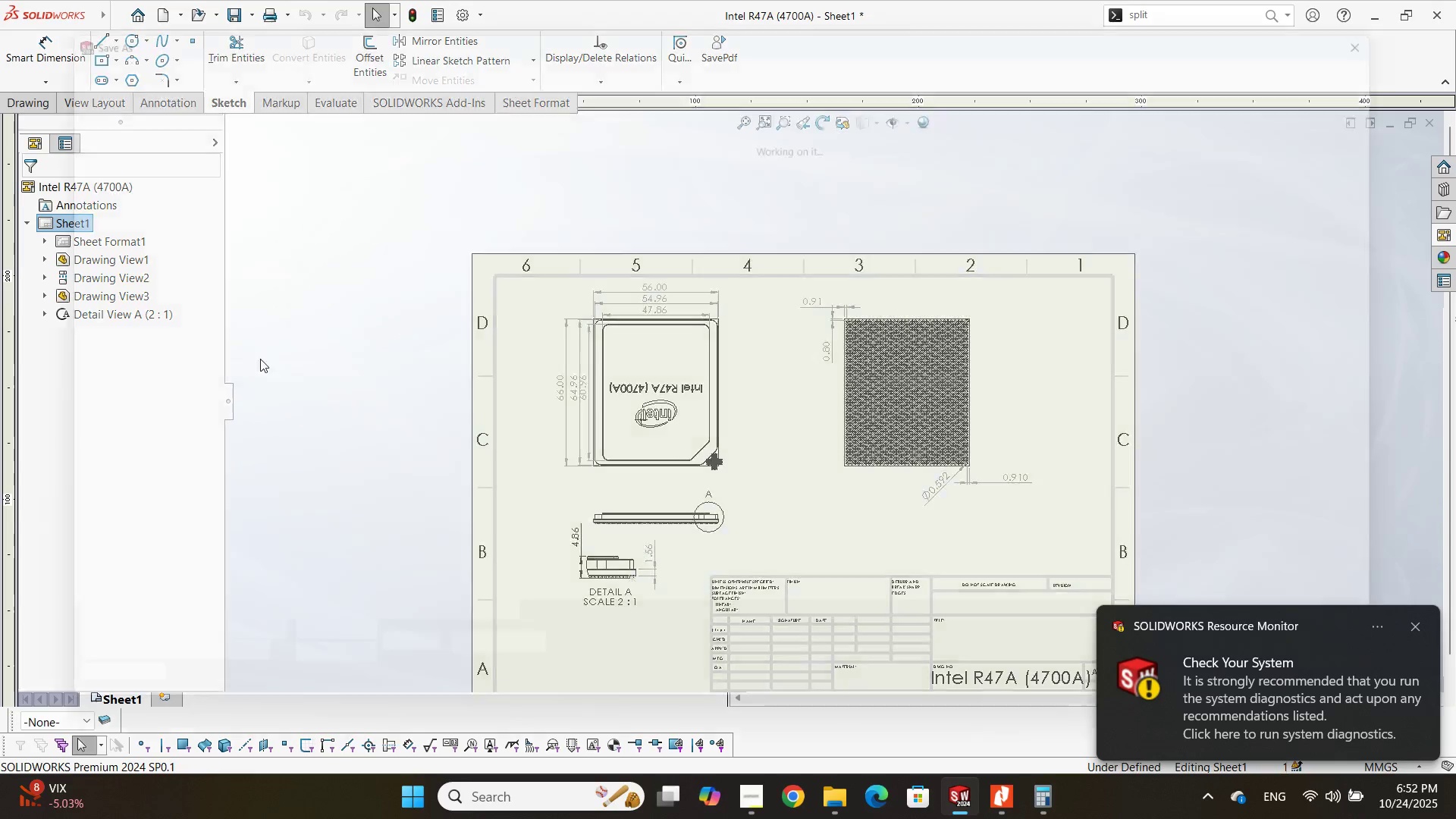 
scroll: coordinate [280, 524], scroll_direction: down, amount: 4.0
 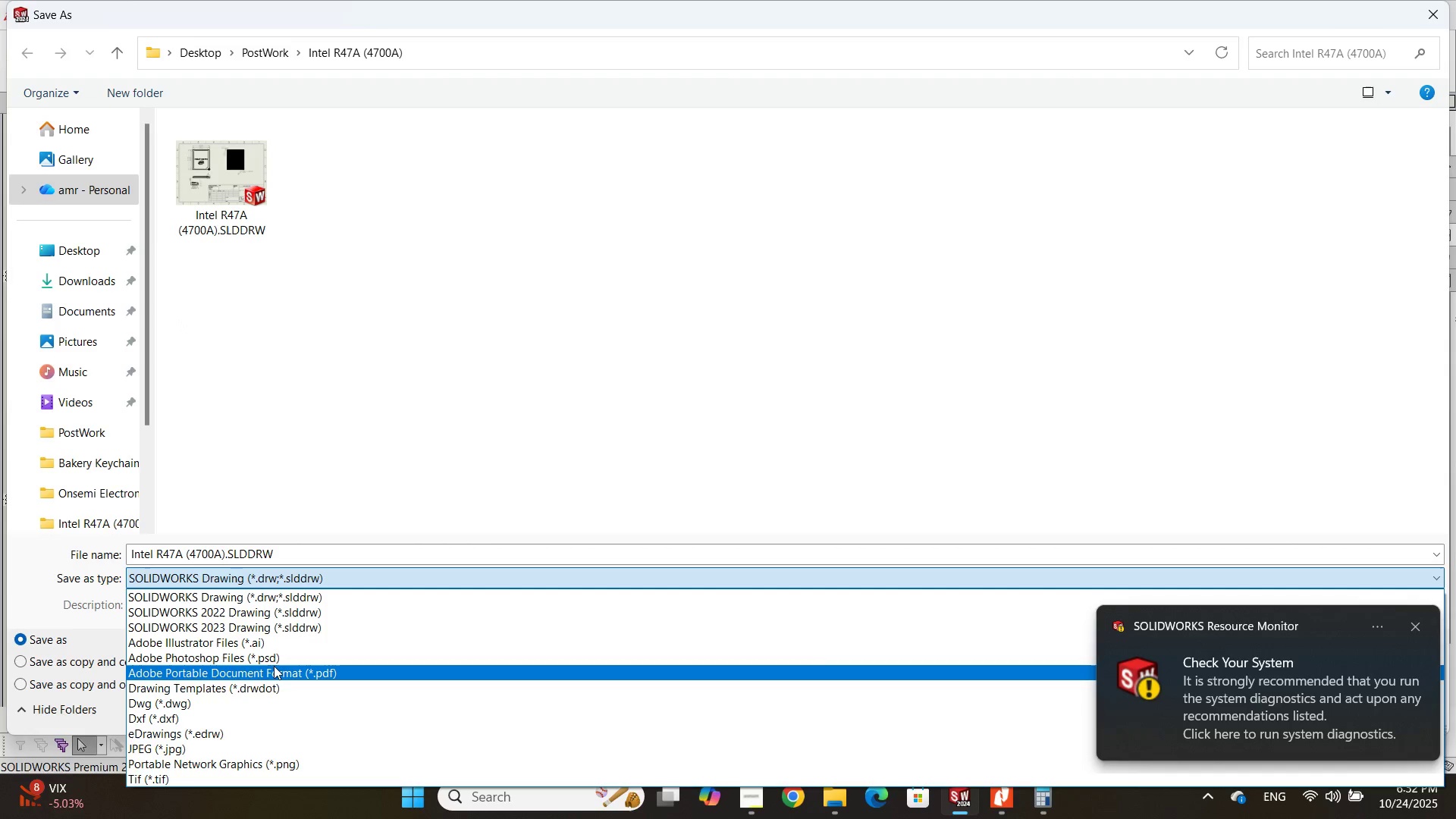 
left_click([276, 668])
 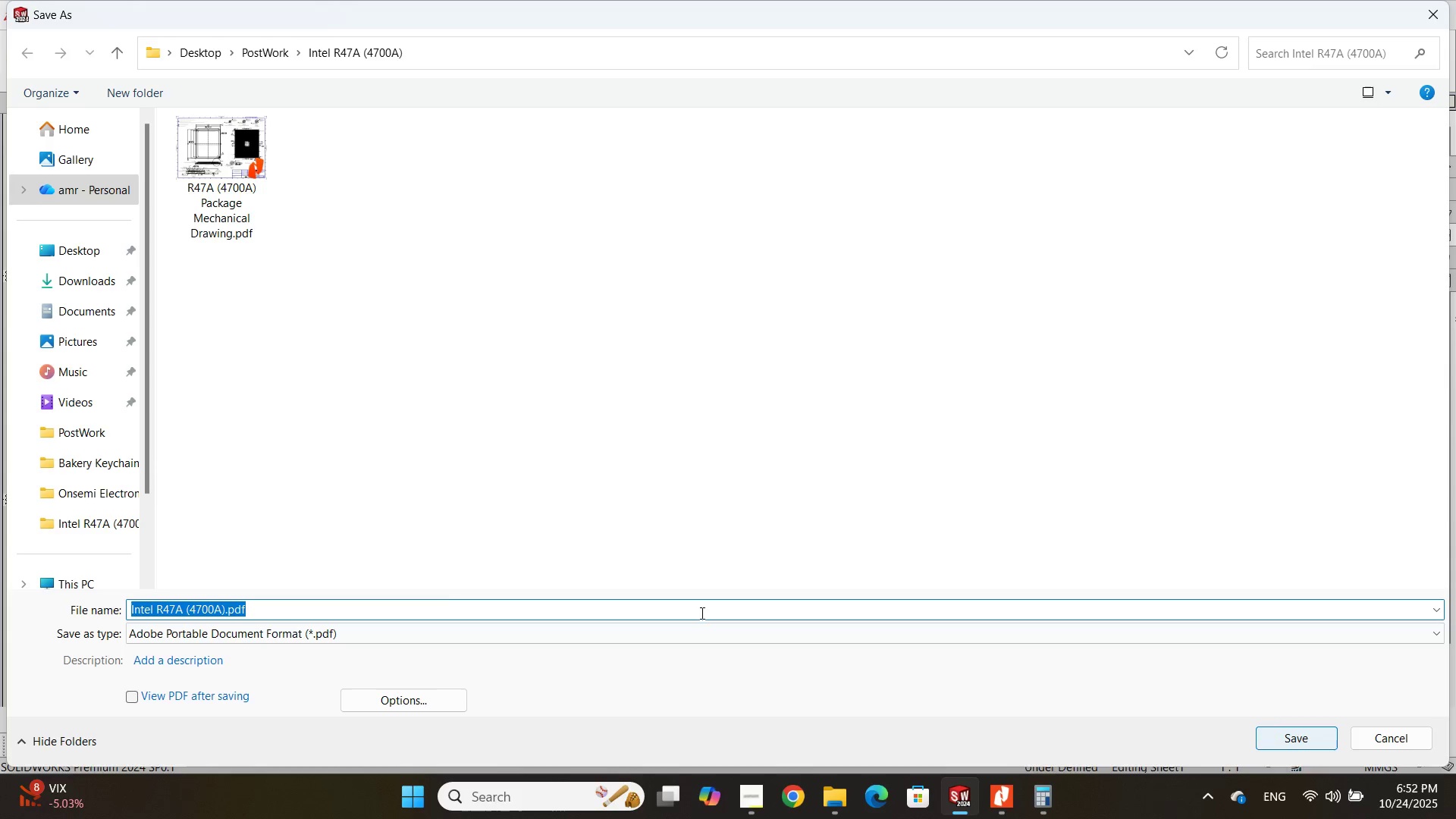 
left_click([226, 613])
 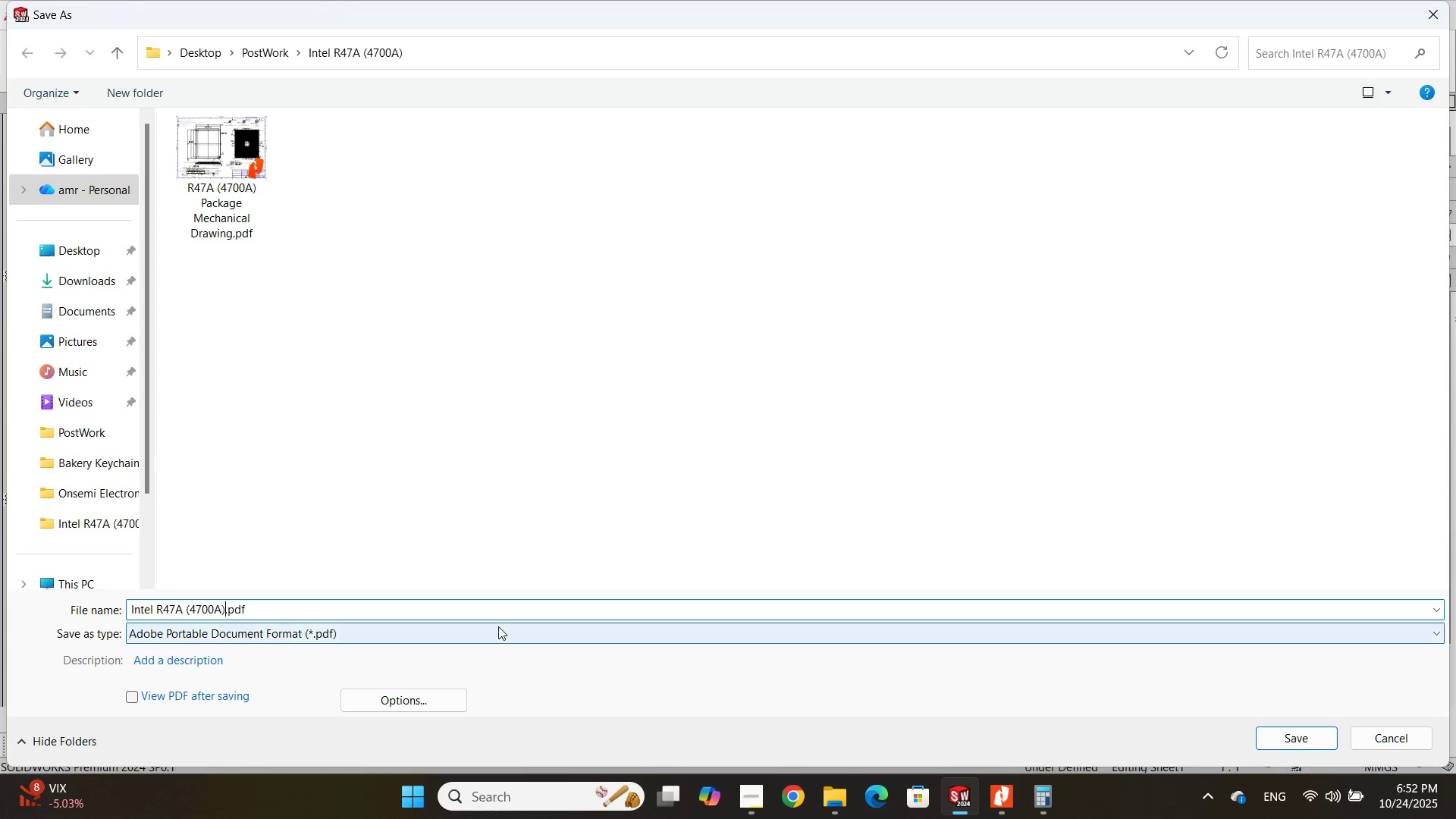 
type( solidworks drawing)
 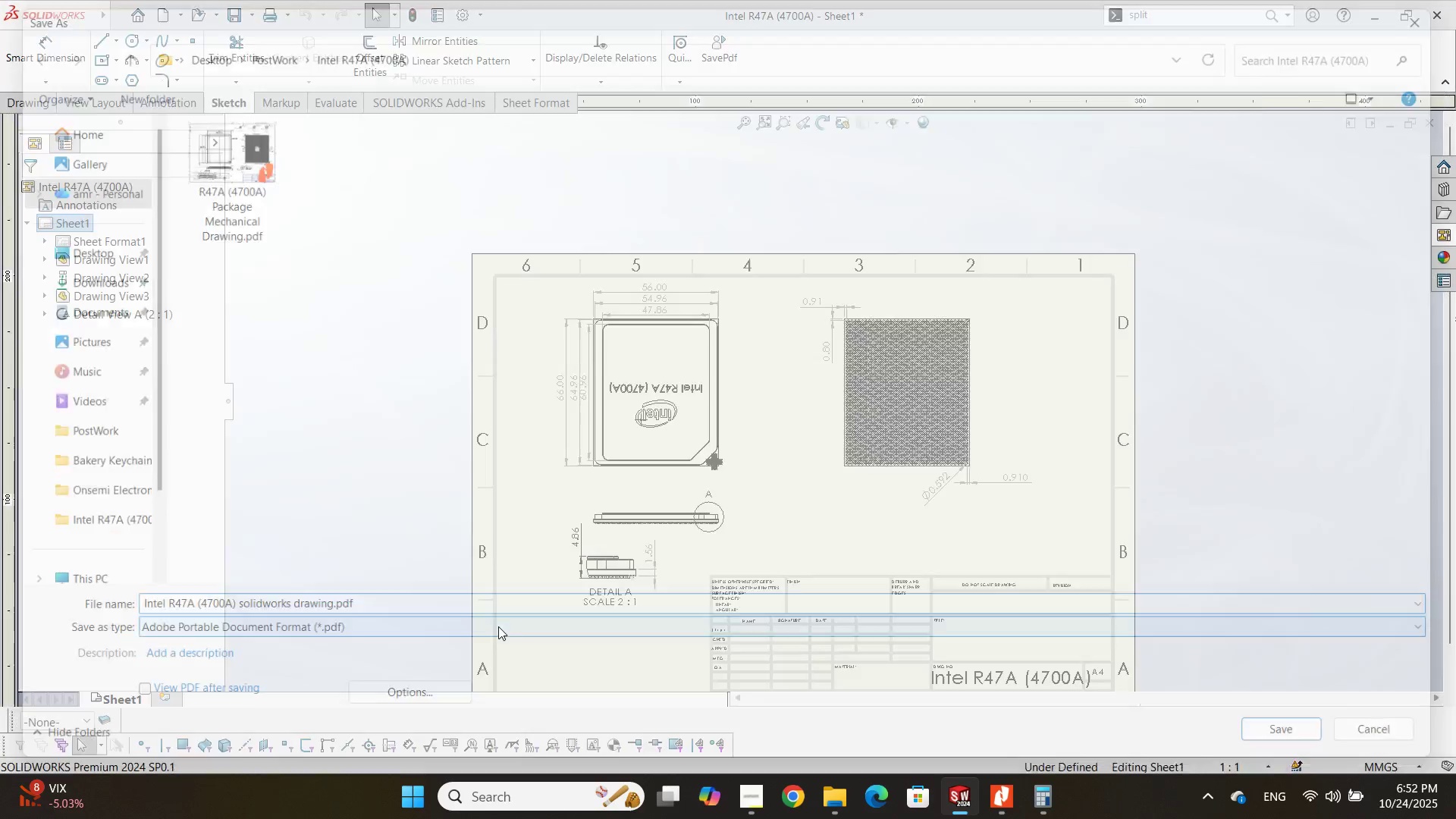 
key(Enter)
 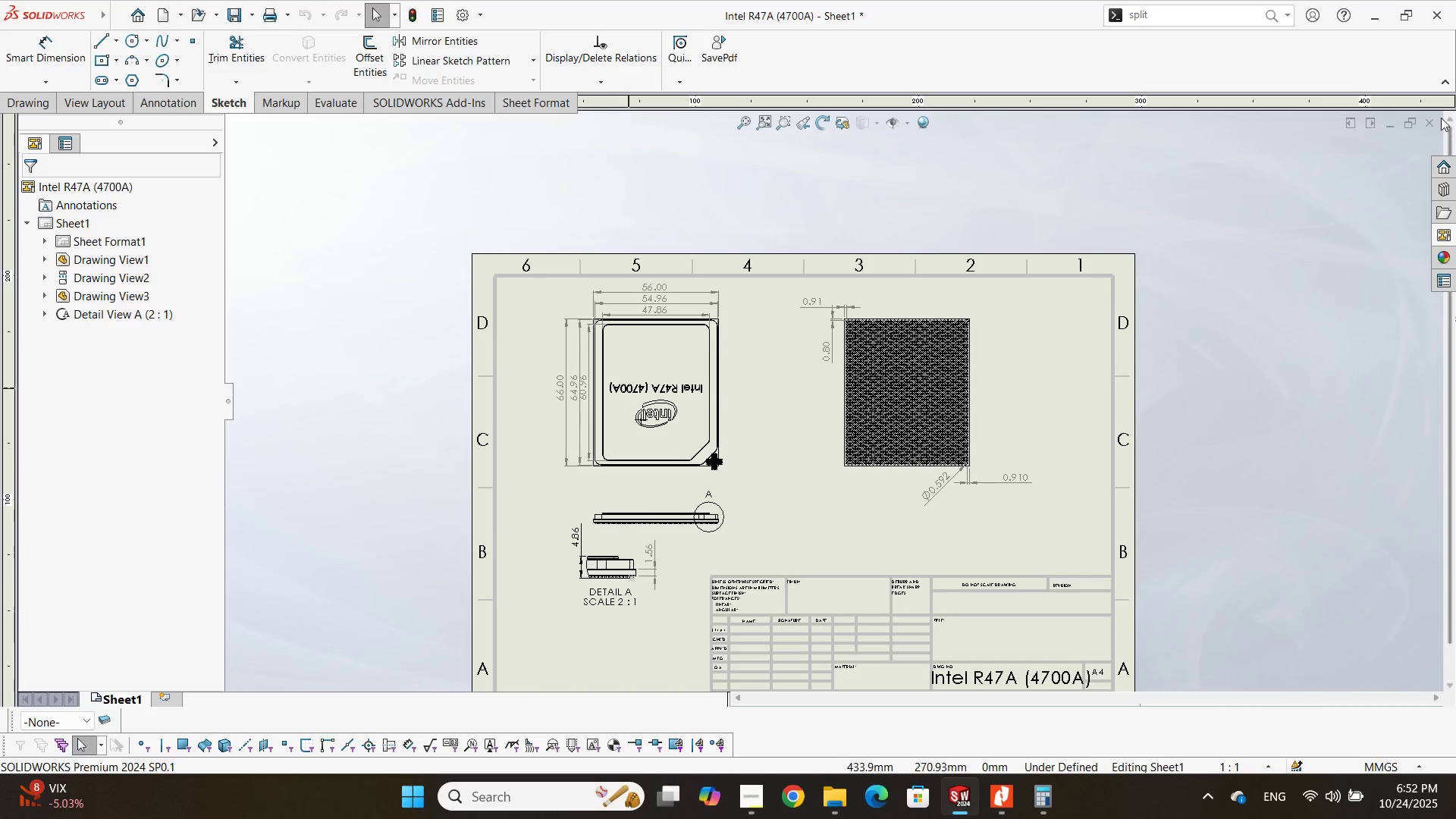 
wait(6.61)
 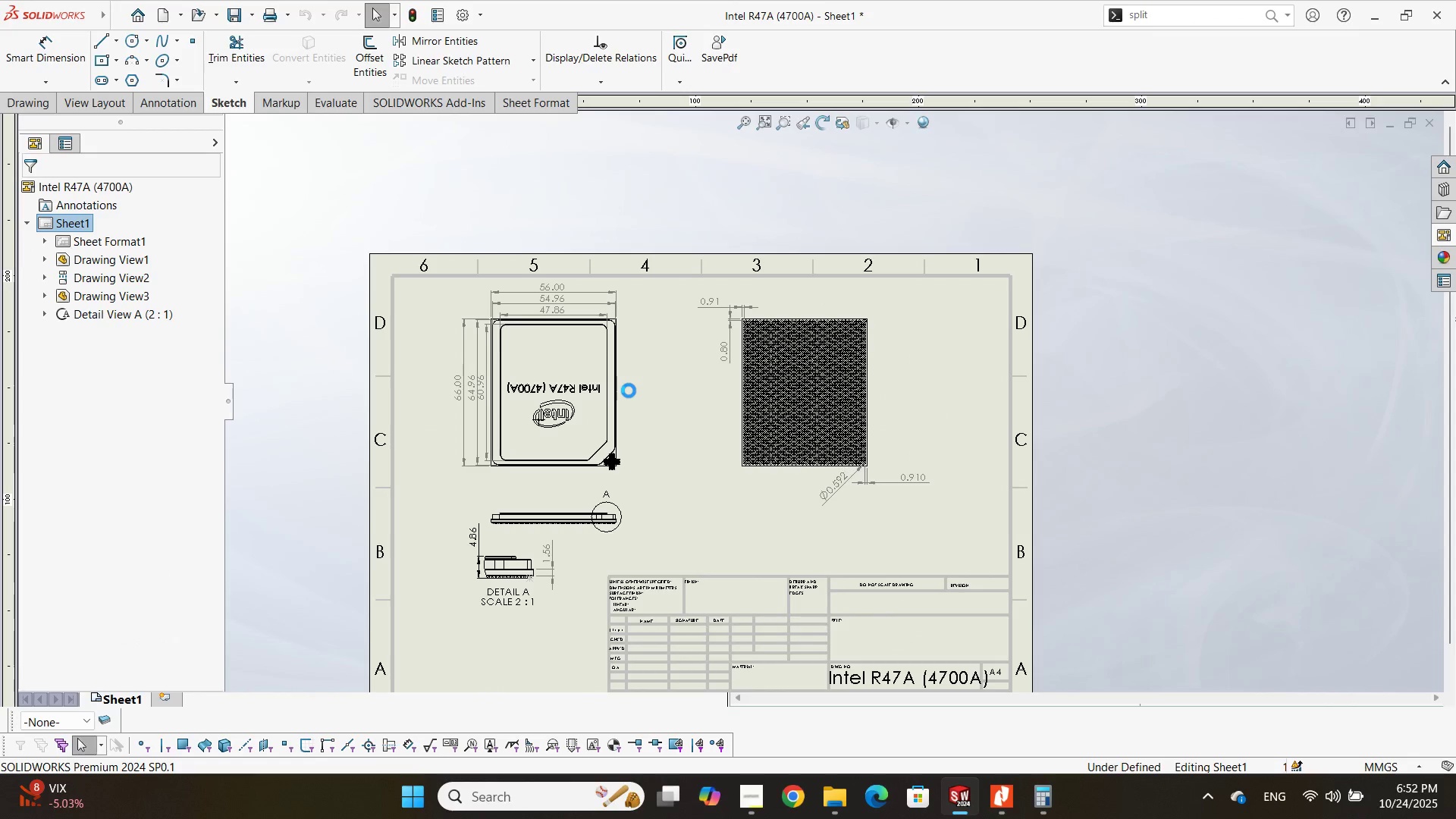 
left_click([705, 378])